 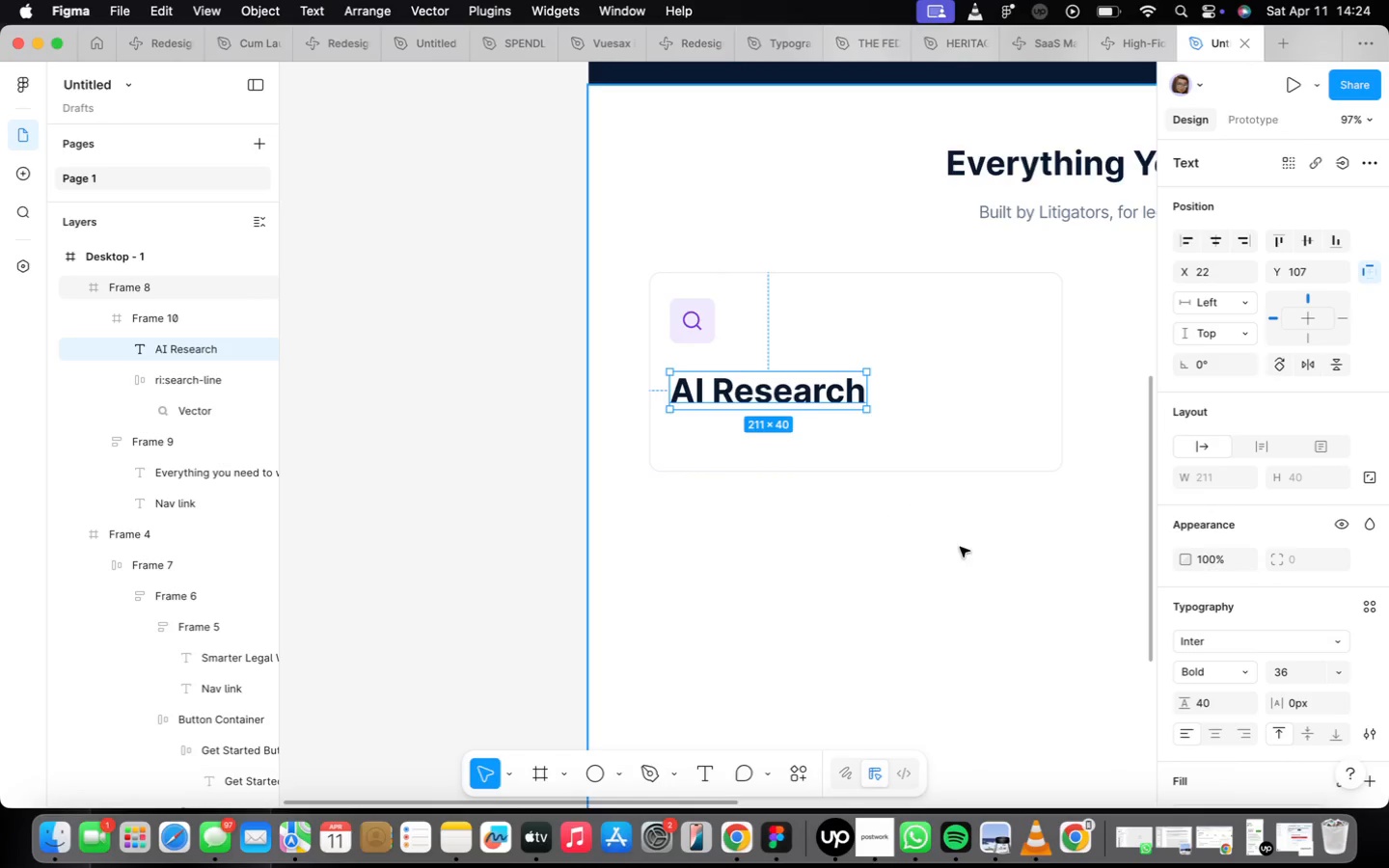 
mouse_move([1237, 655])
 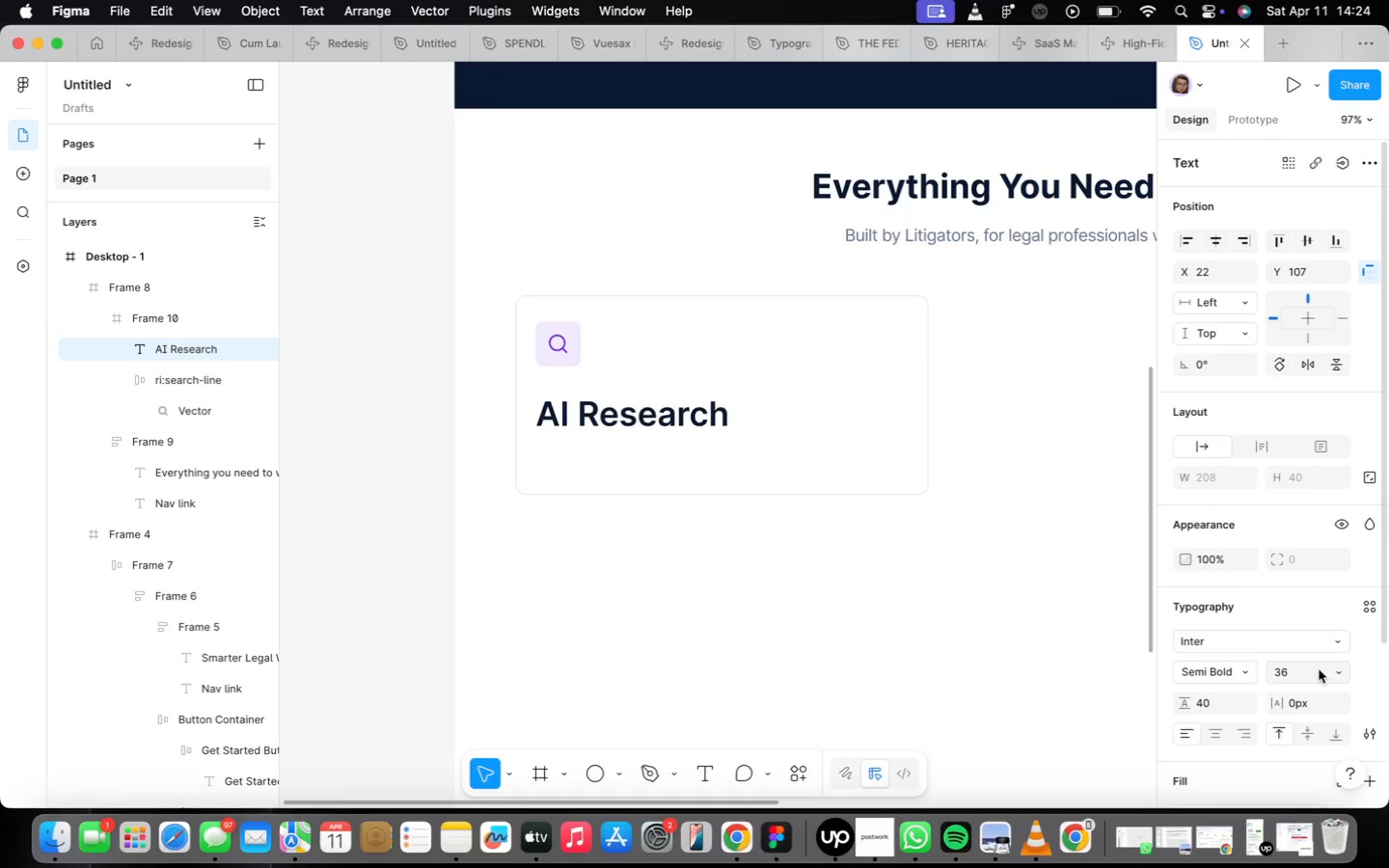 
left_click([1329, 667])
 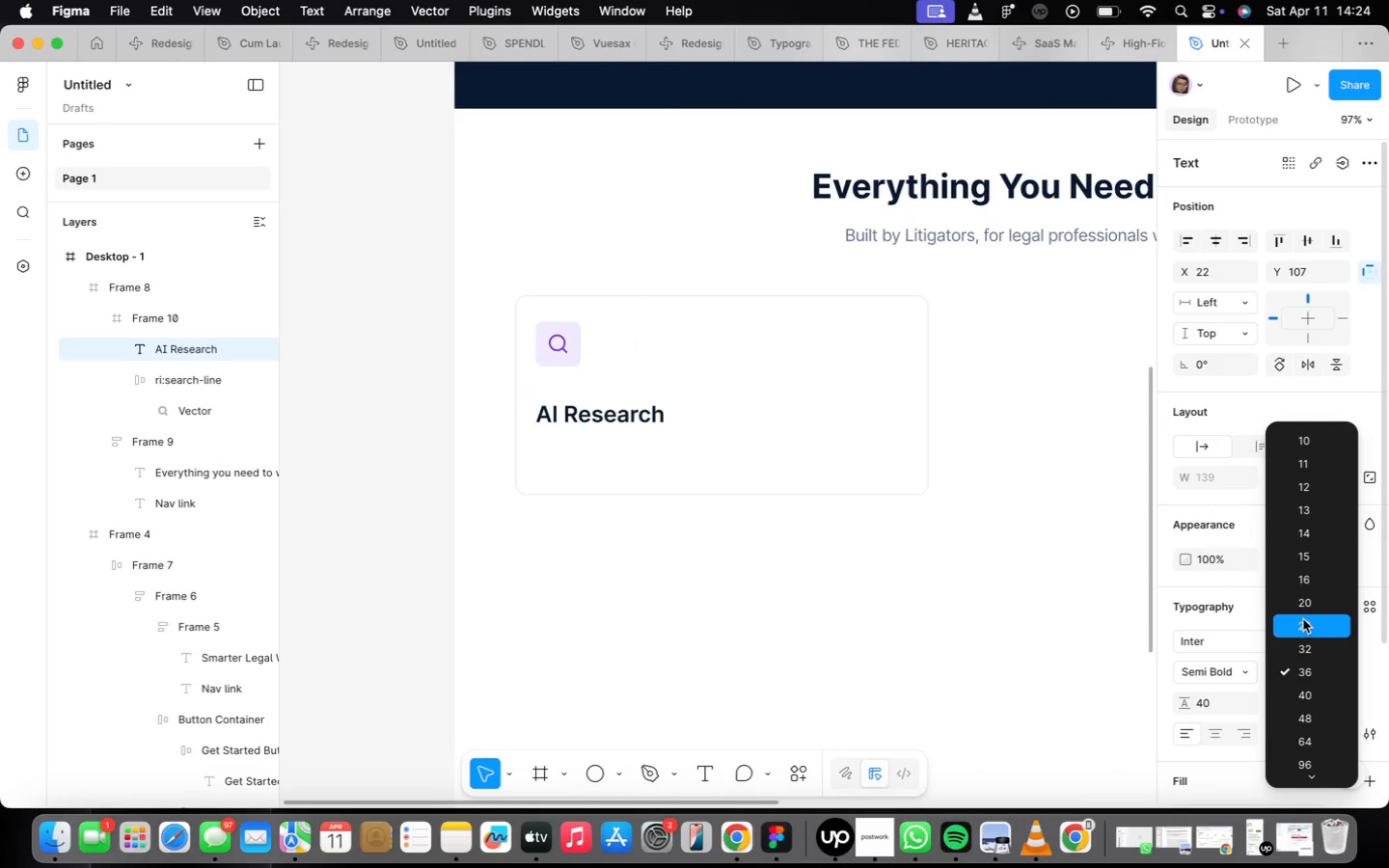 
left_click([1300, 607])
 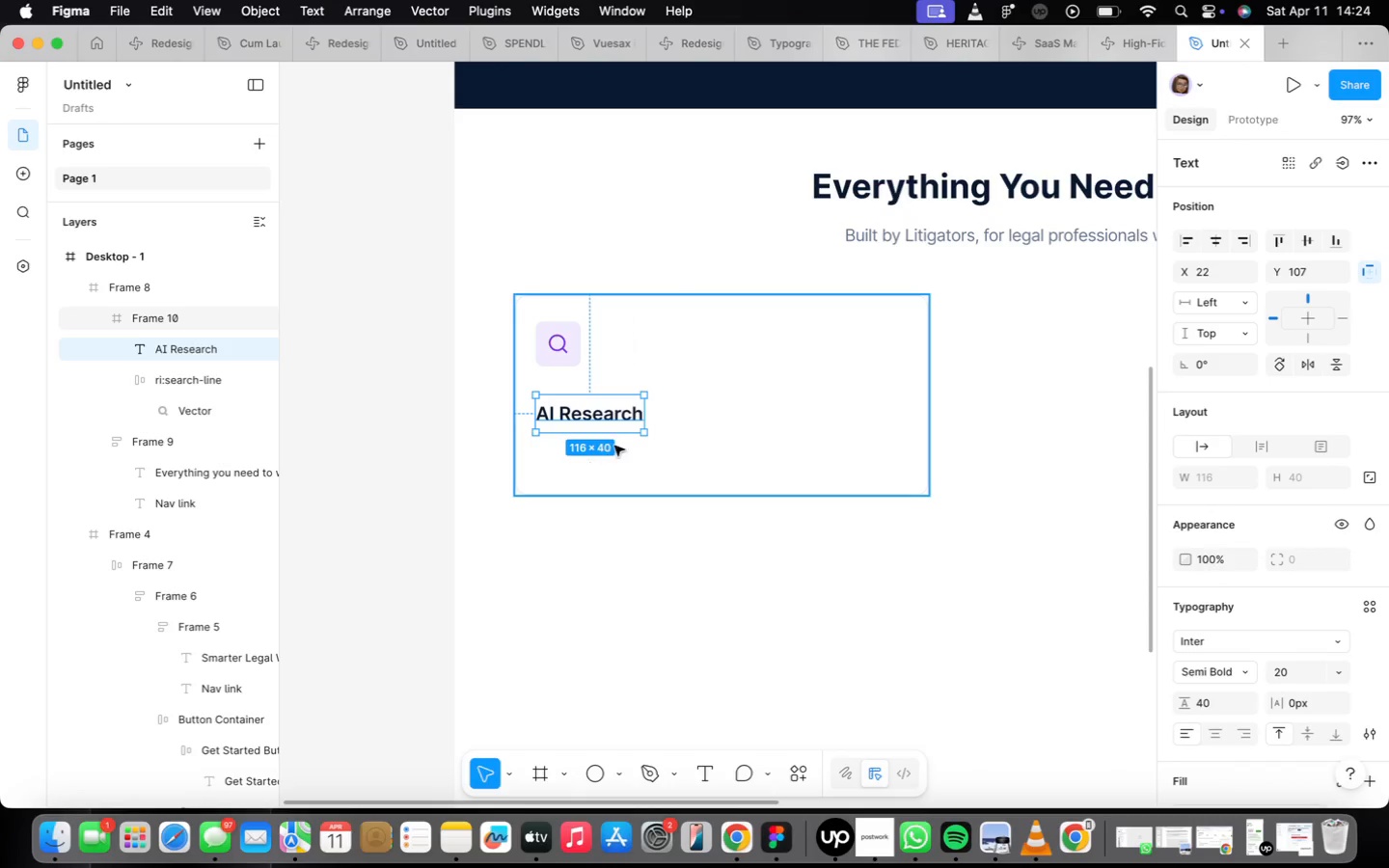 
scroll: coordinate [614, 438], scroll_direction: up, amount: 3.0
 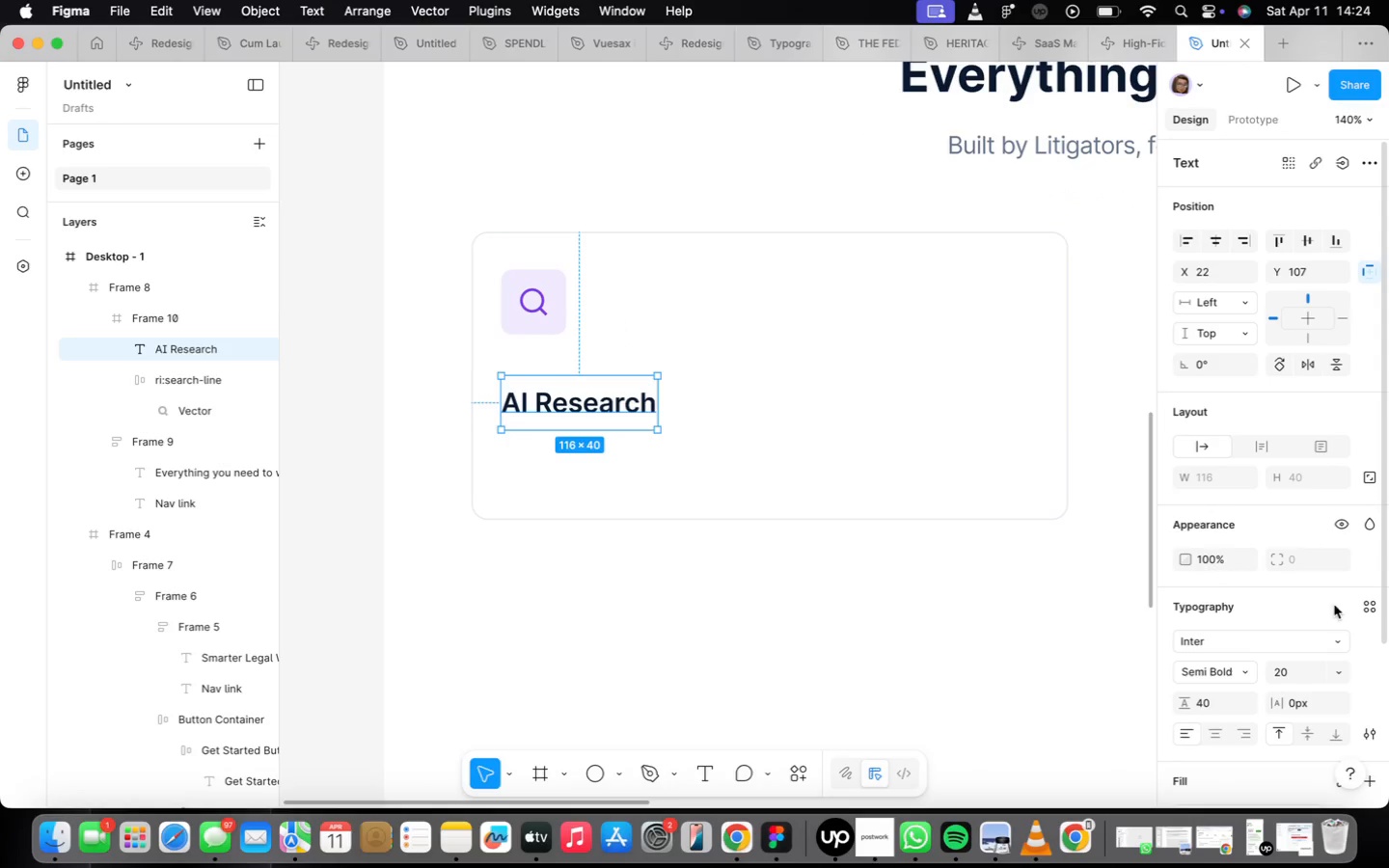 
left_click([1230, 706])
 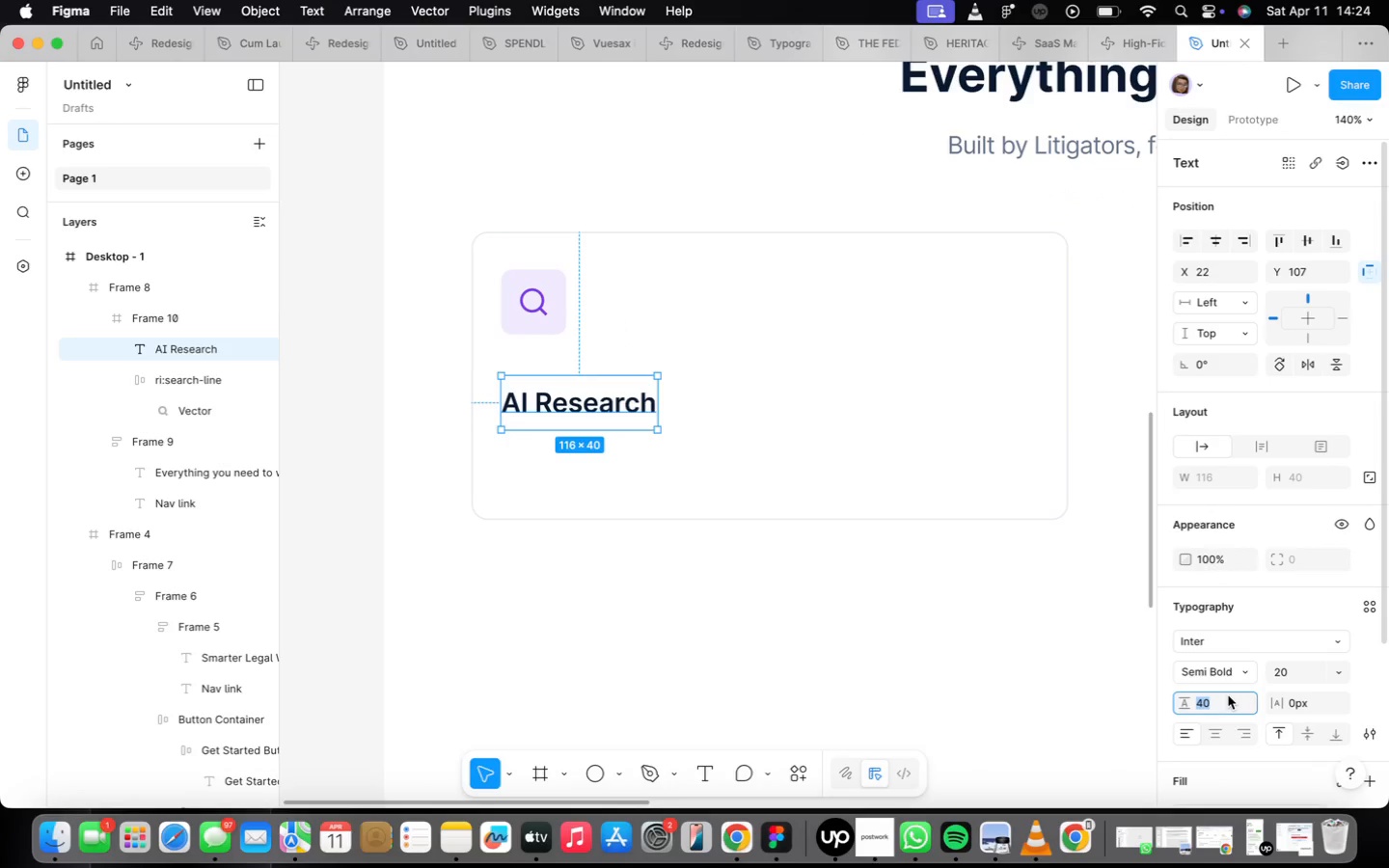 
type(28)
 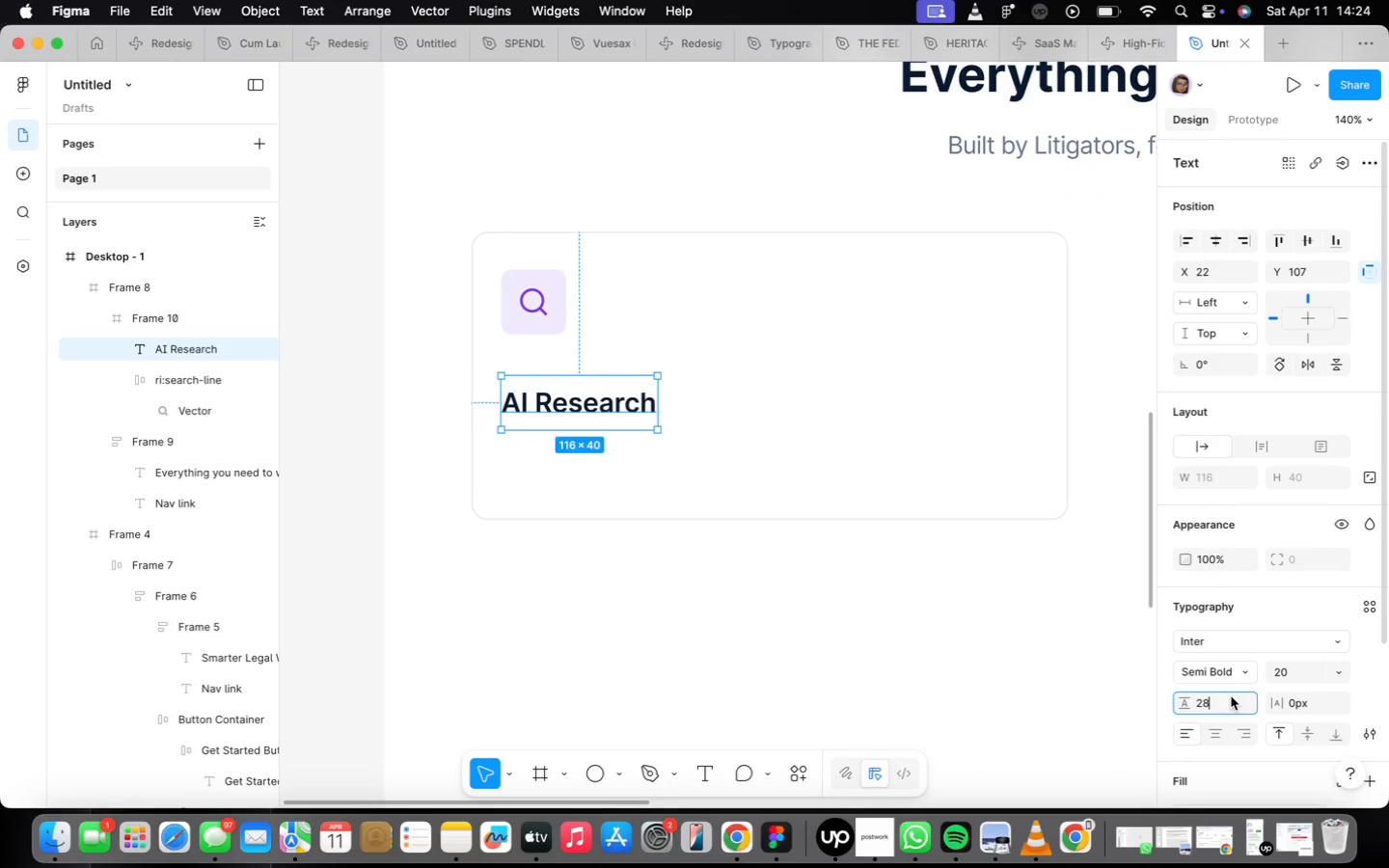 
key(Enter)
 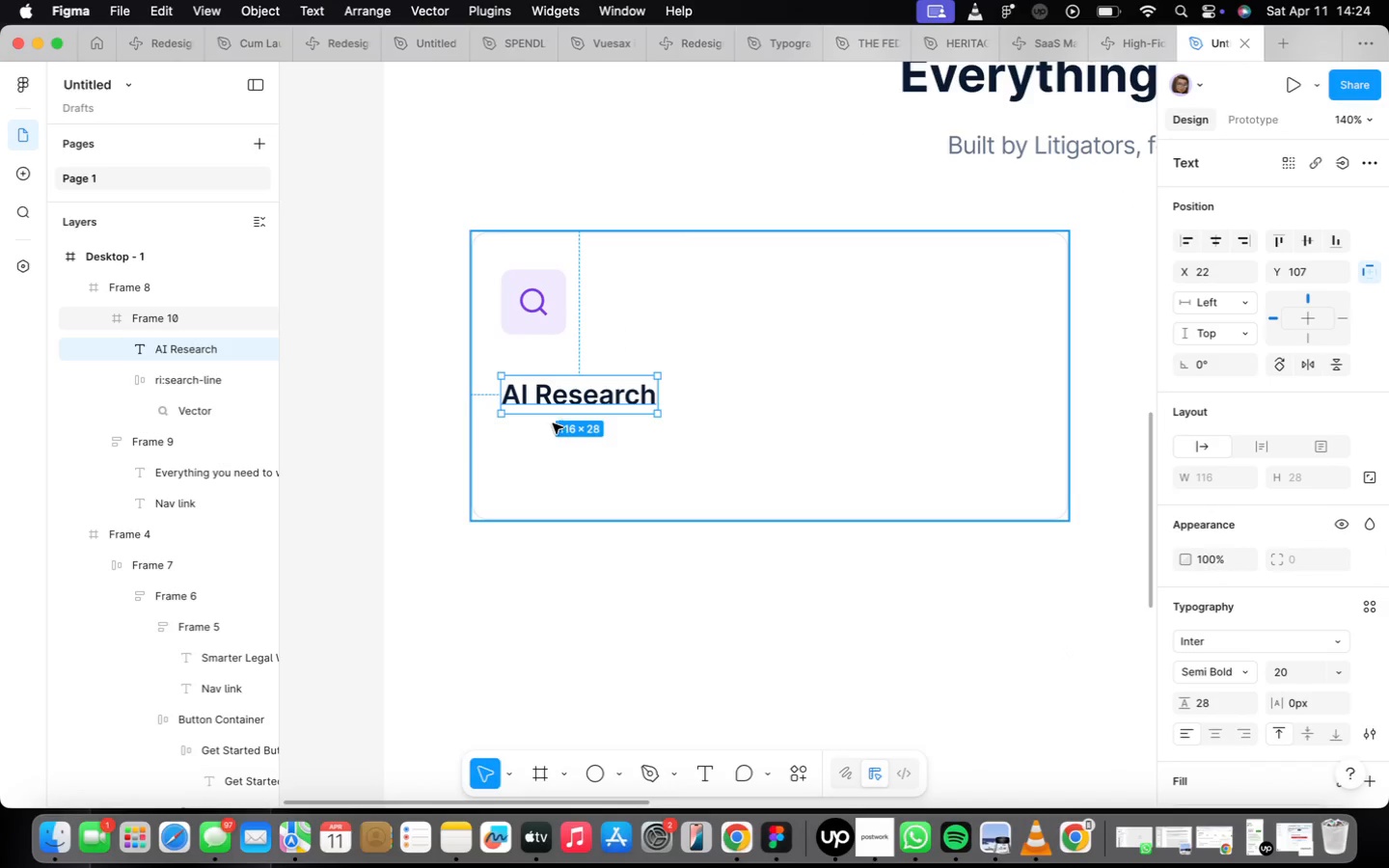 
left_click_drag(start_coordinate=[561, 399], to_coordinate=[561, 383])
 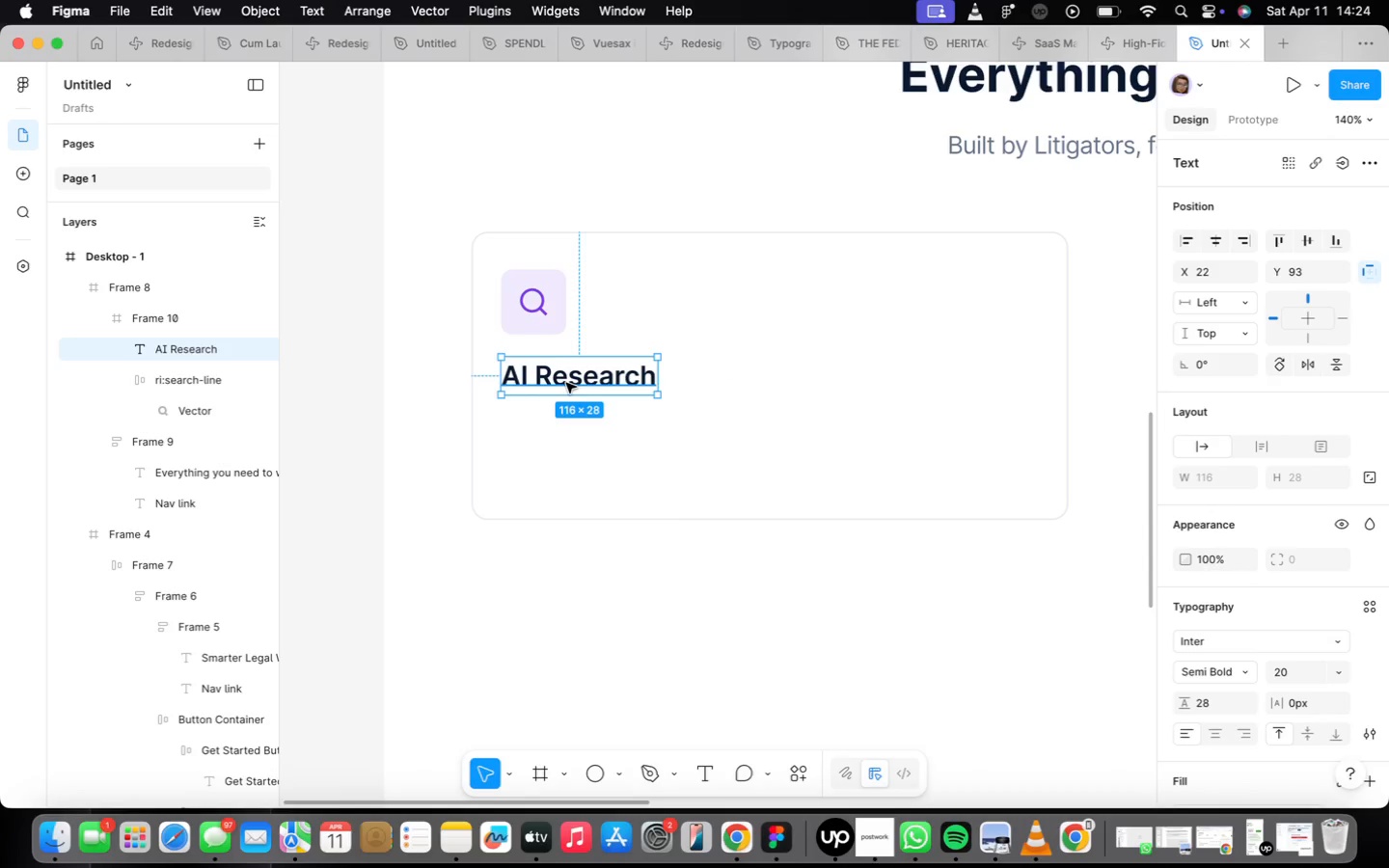 
hold_key(key=OptionLeft, duration=1.06)
left_click_drag(start_coordinate=[566, 383], to_coordinate=[568, 430])
 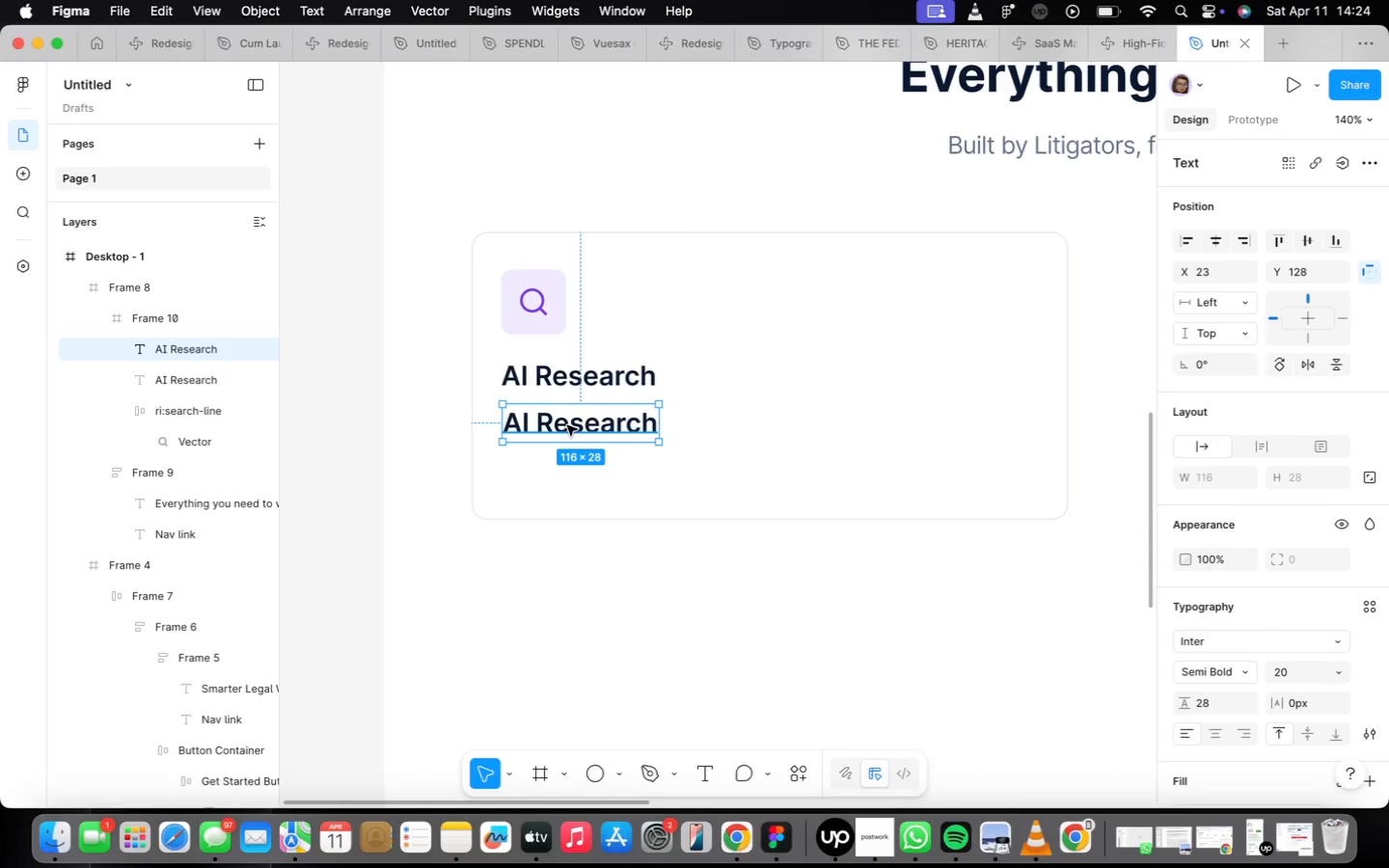 
wait(17.19)
 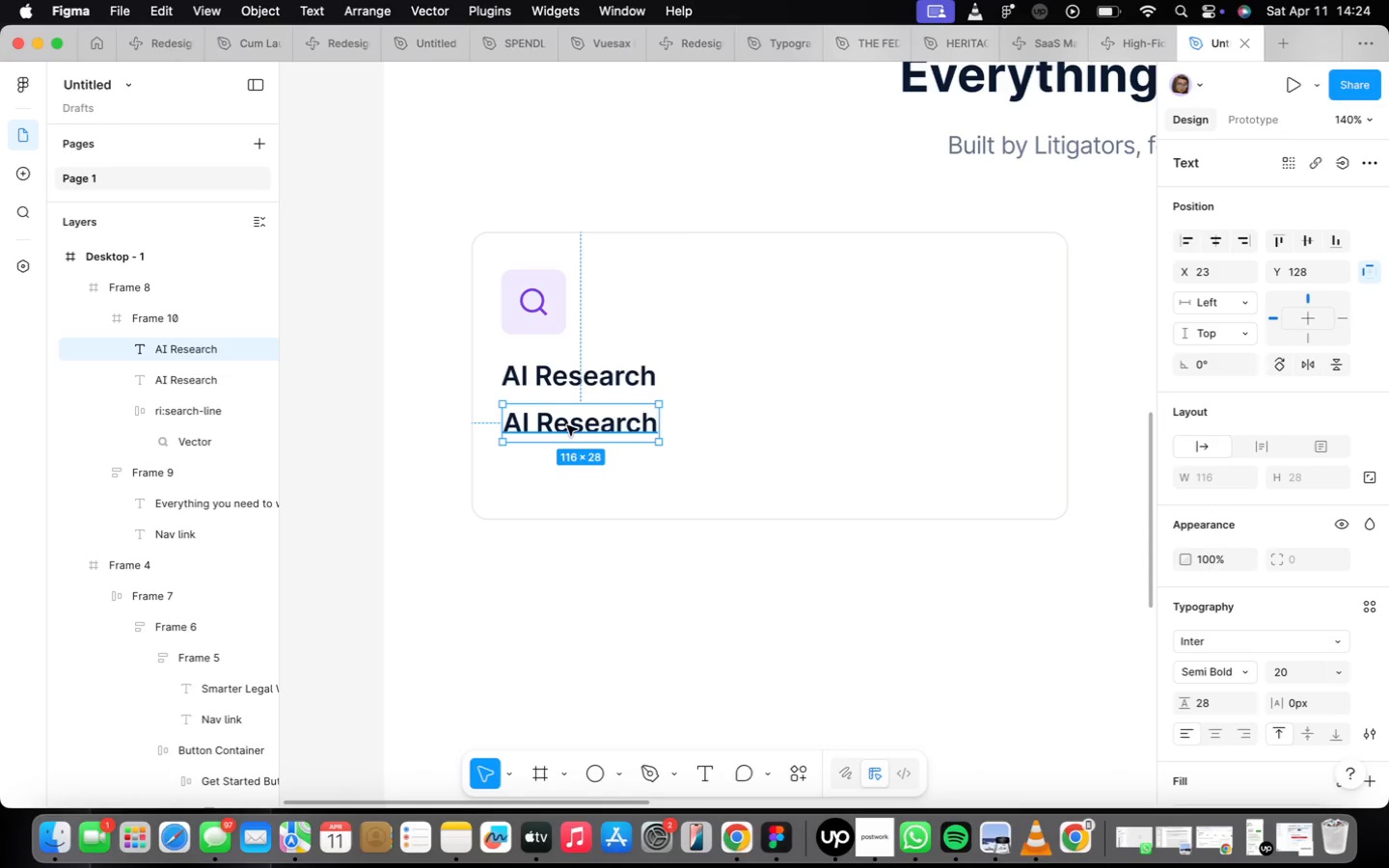 
left_click([1344, 667])
 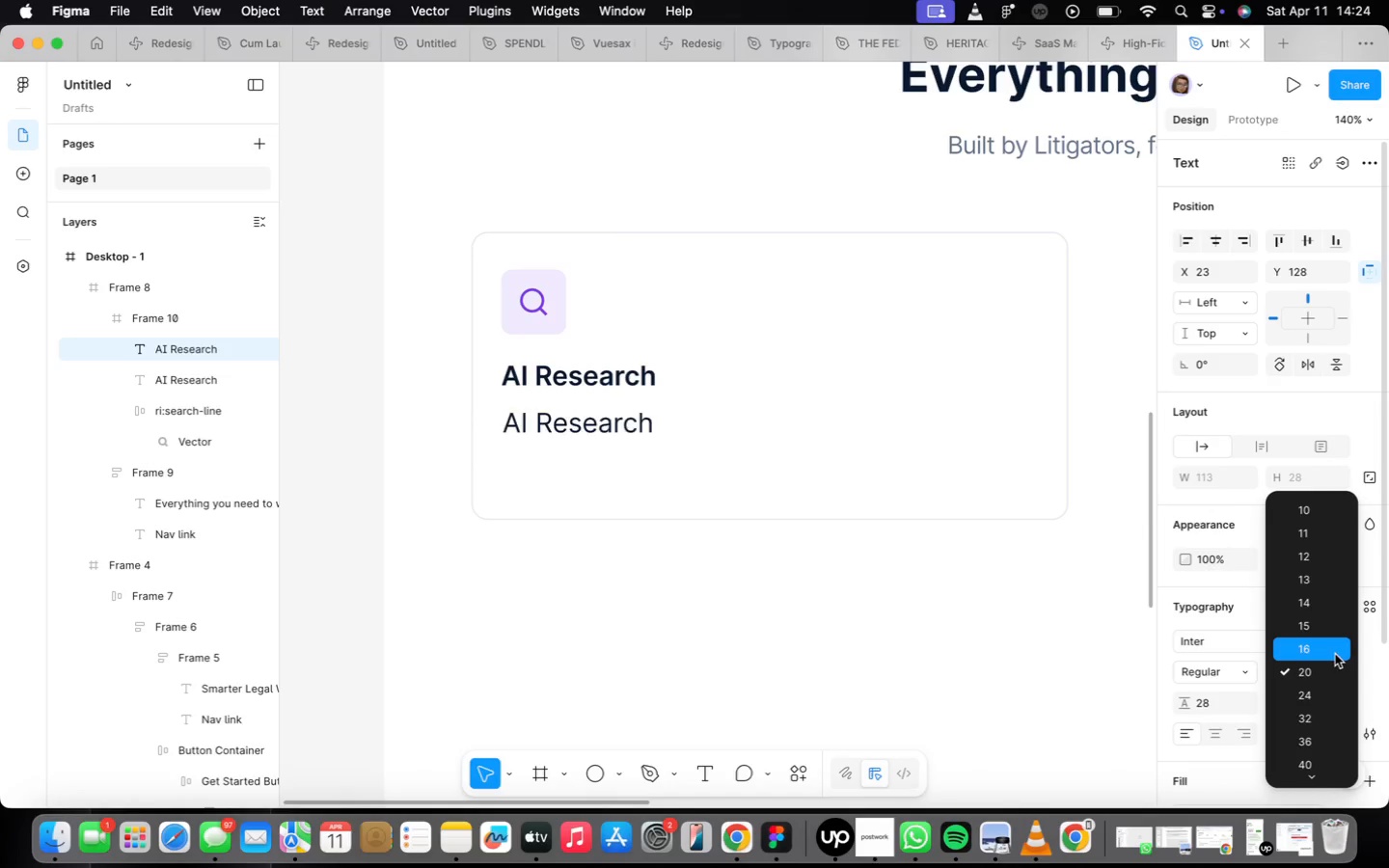 
left_click([1335, 654])
 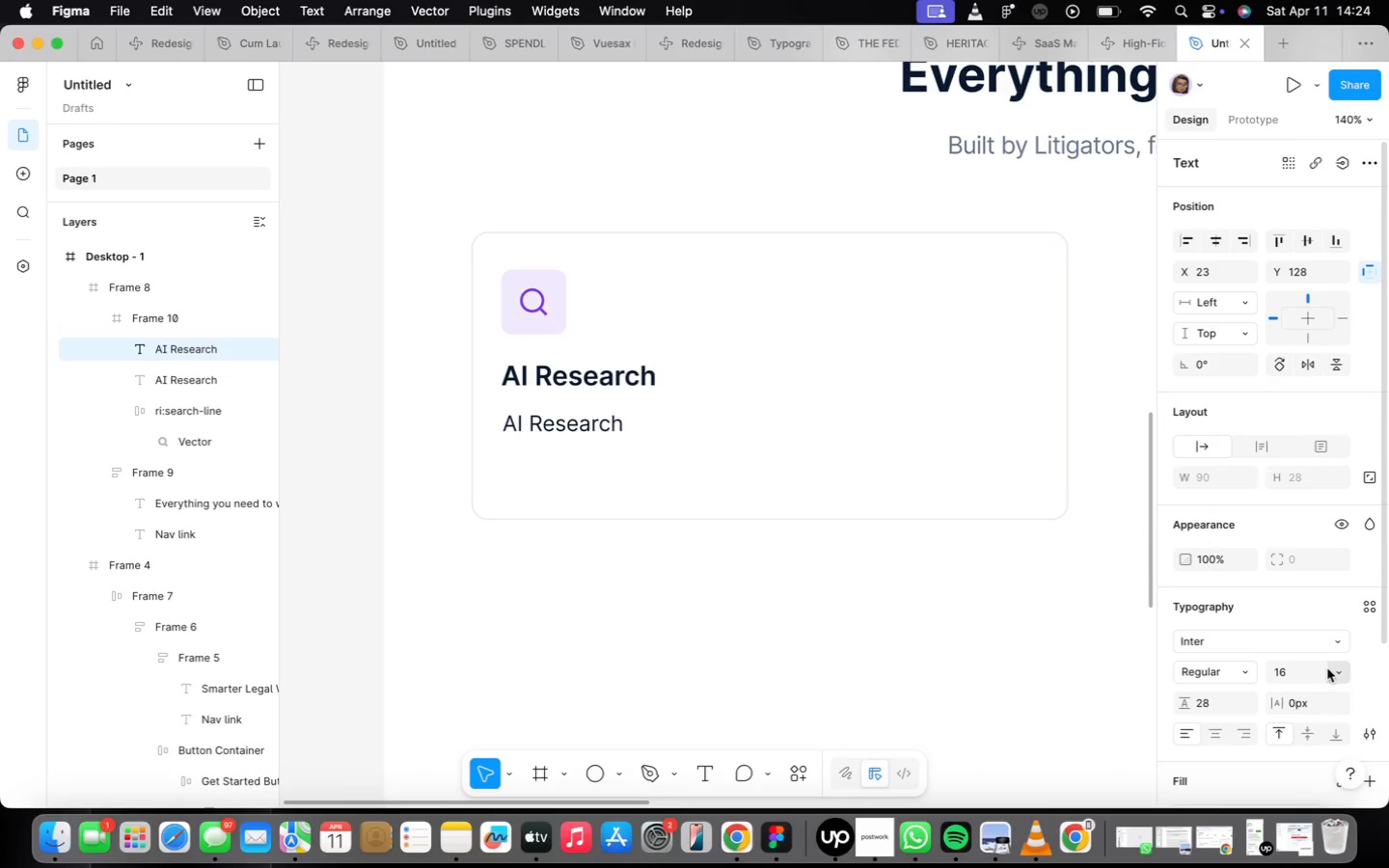 
scroll: coordinate [1326, 654], scroll_direction: down, amount: 5.0
 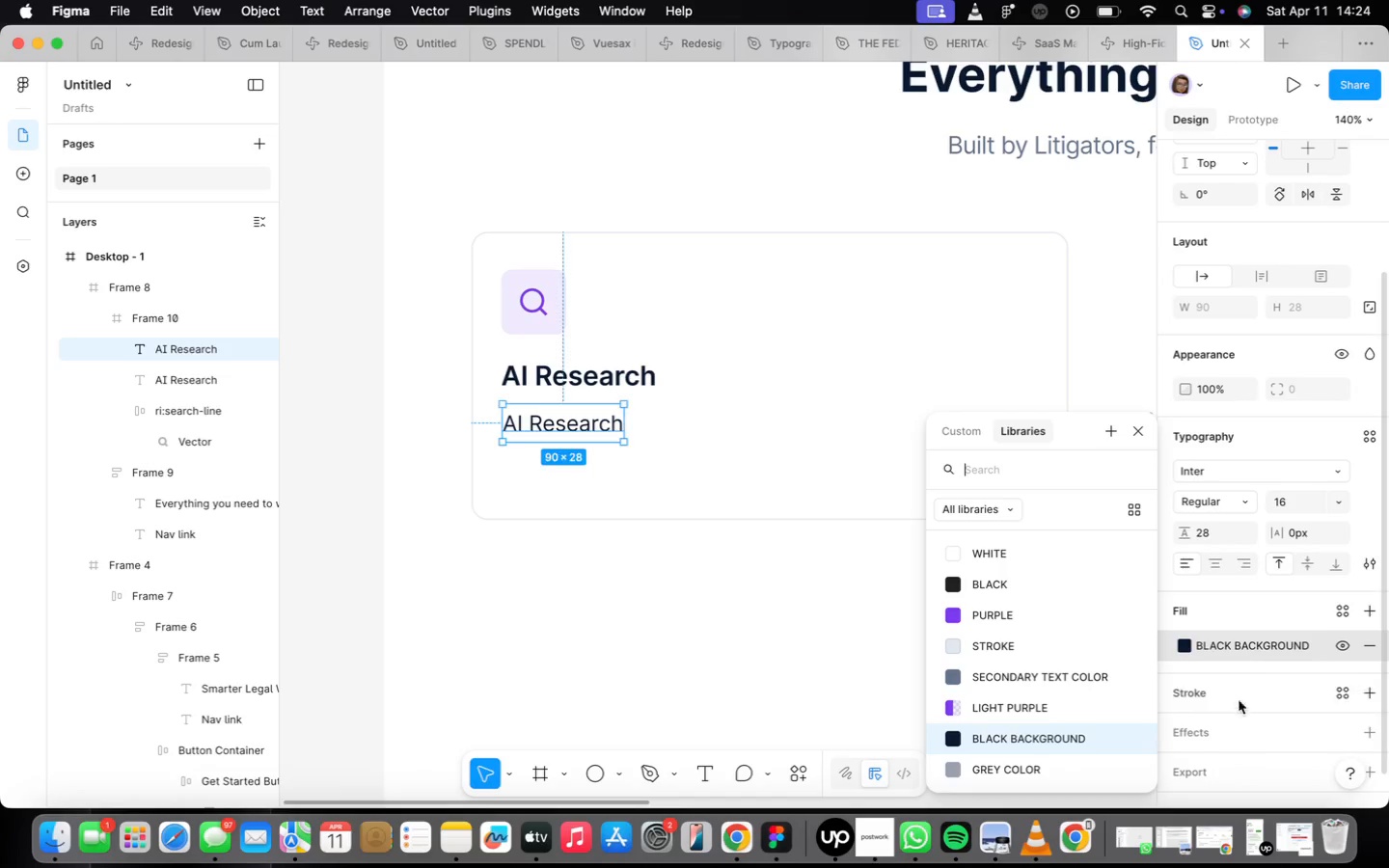 
left_click([1032, 767])
 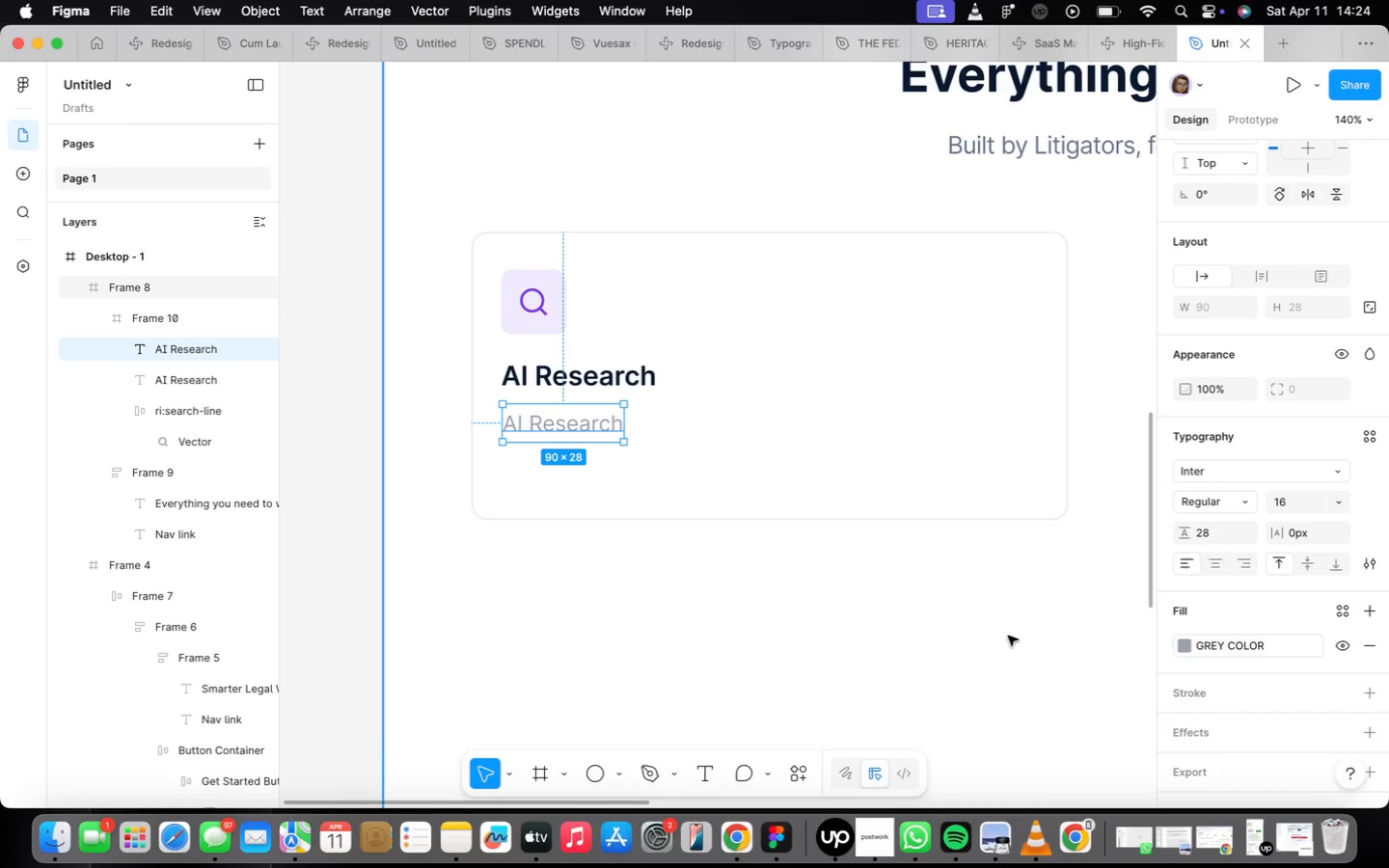 
left_click([1220, 643])
 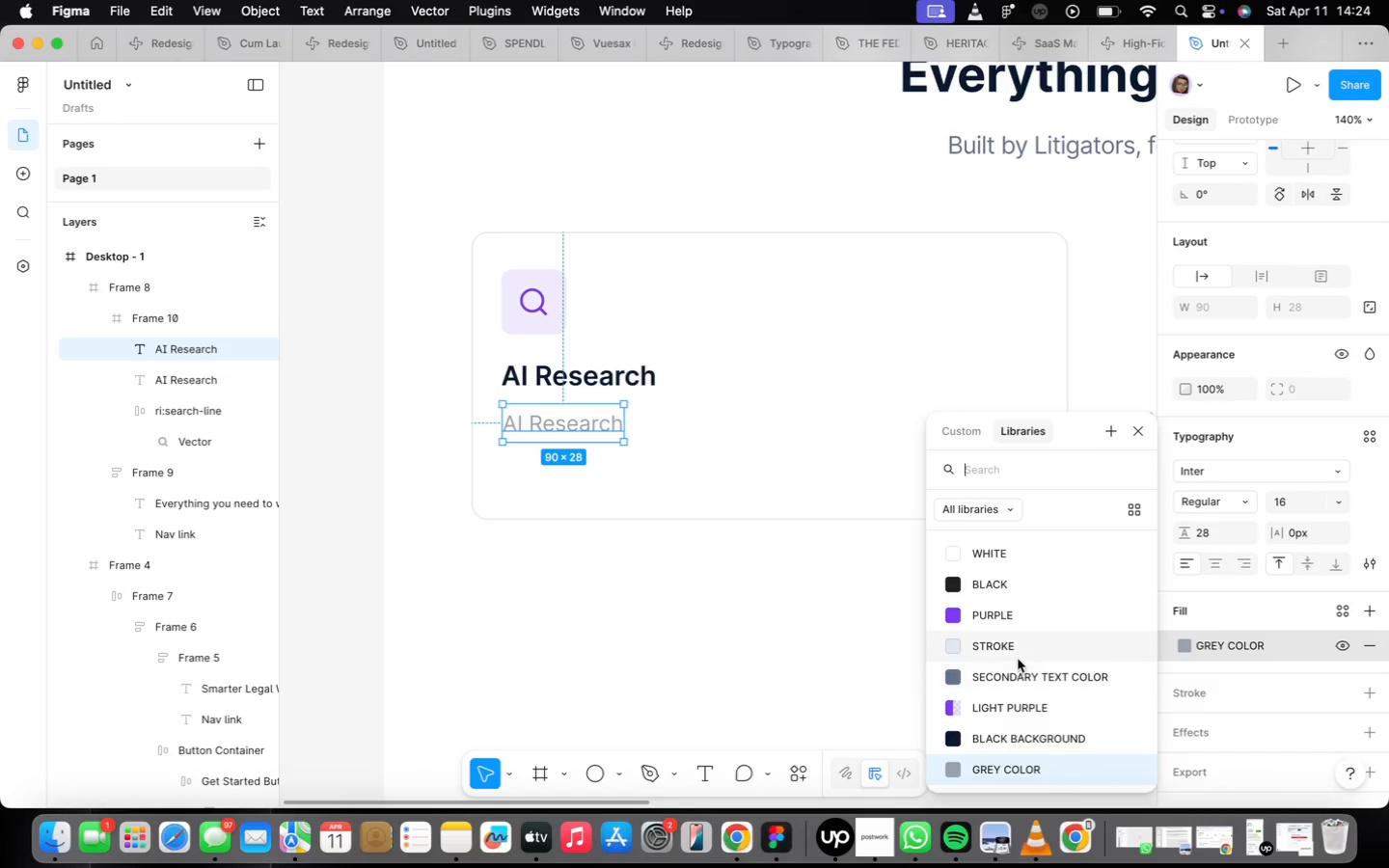 
left_click([1037, 689])
 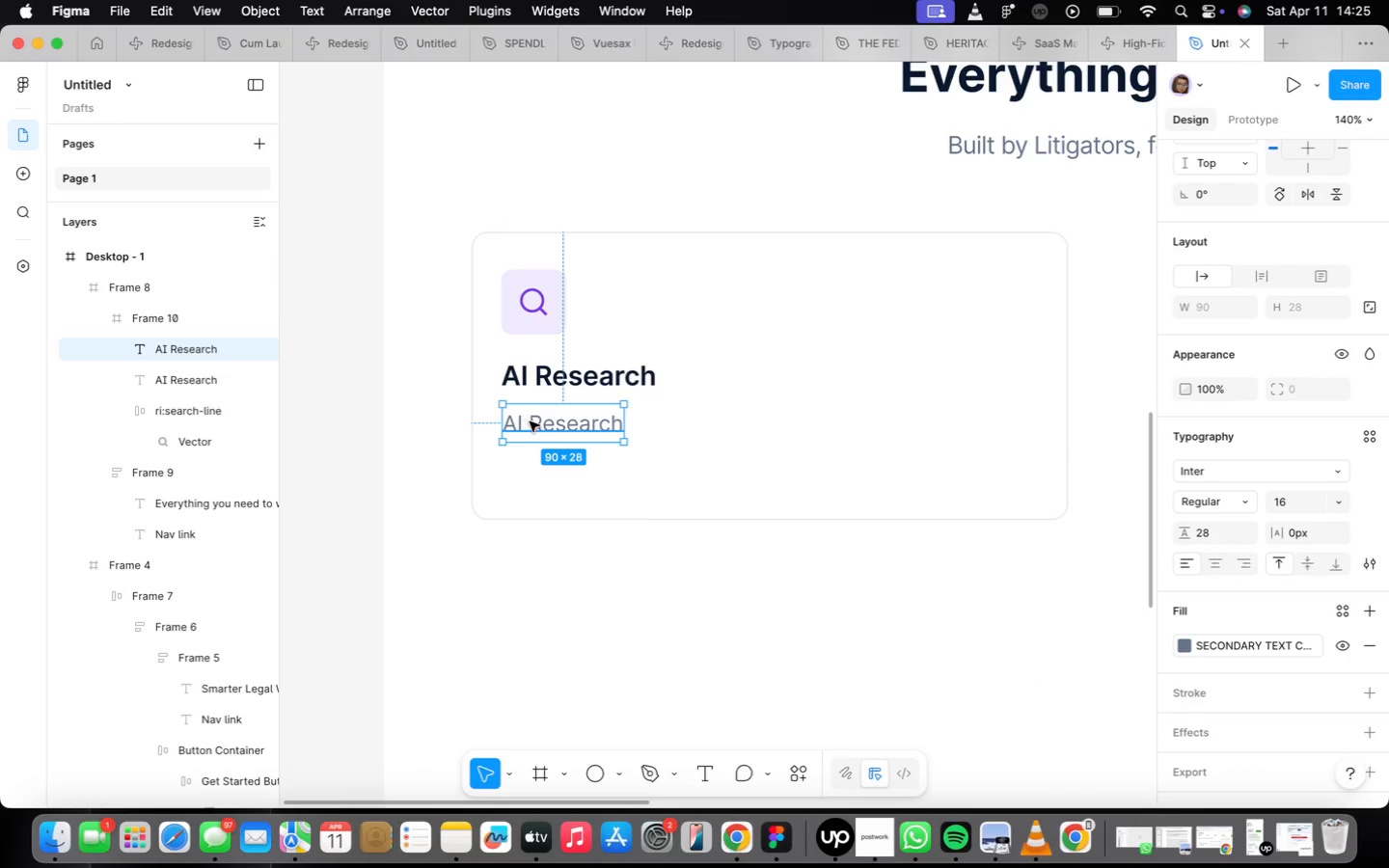 
double_click([538, 424])
 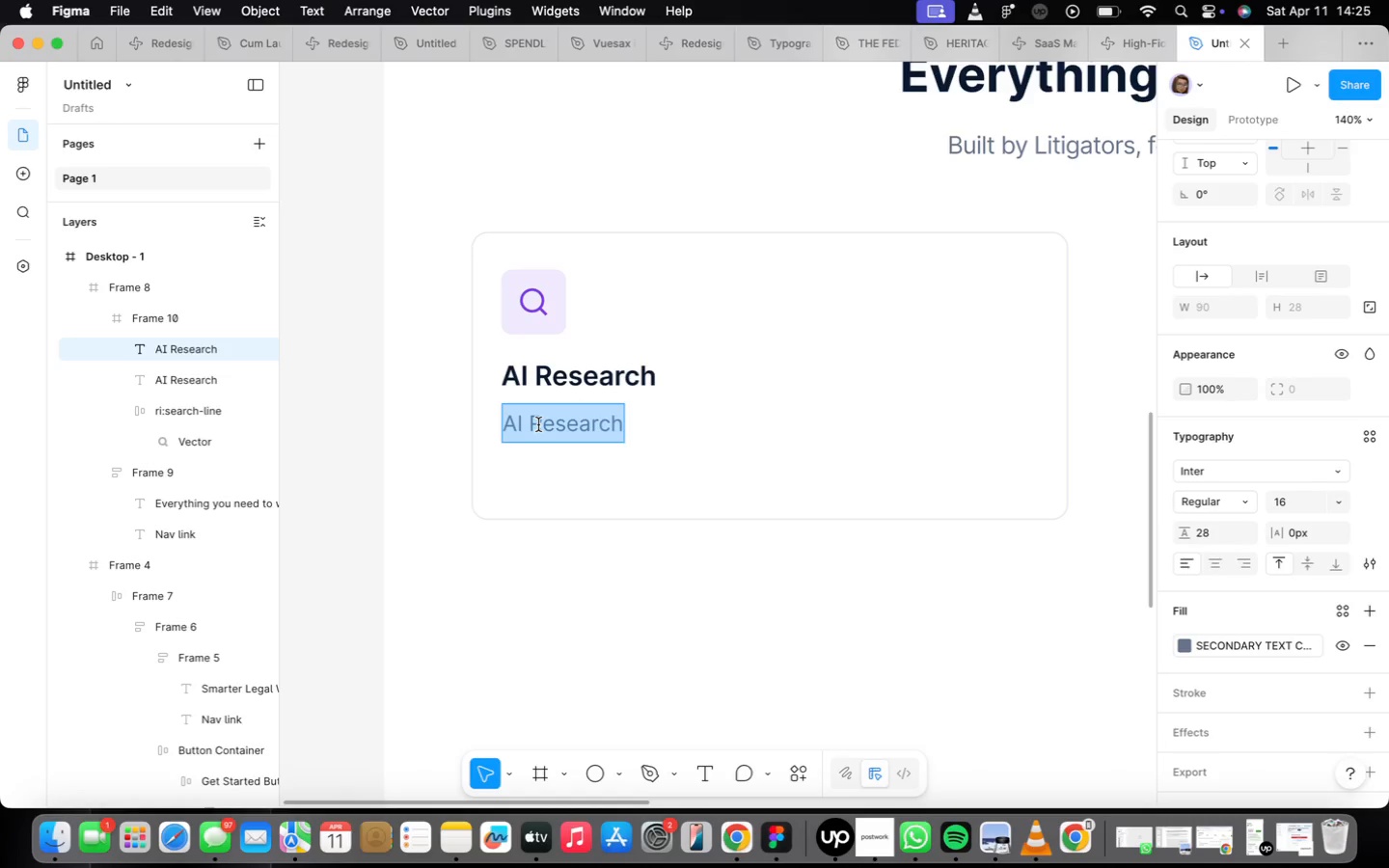 
wait(11.33)
 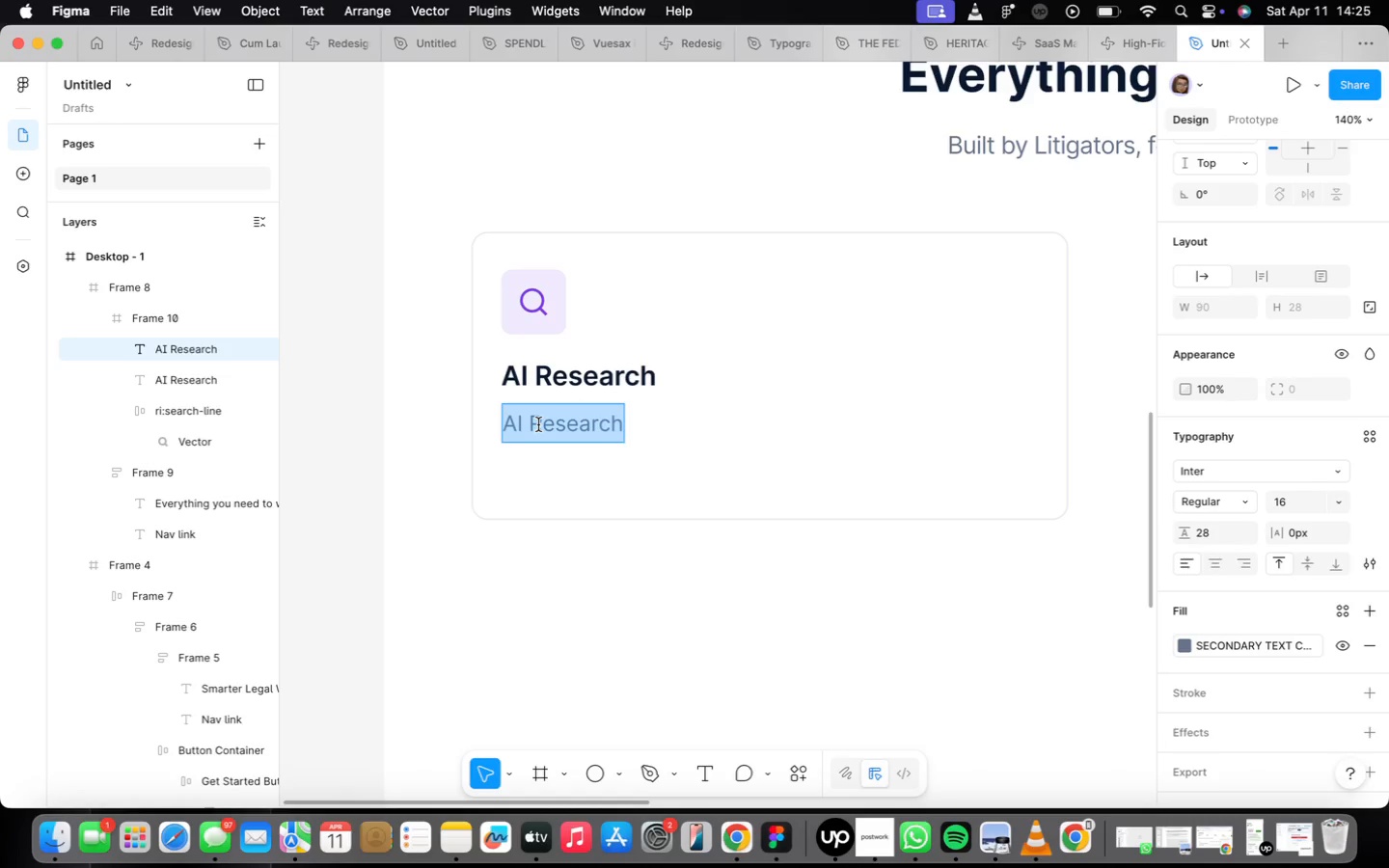 
type(Surface)
 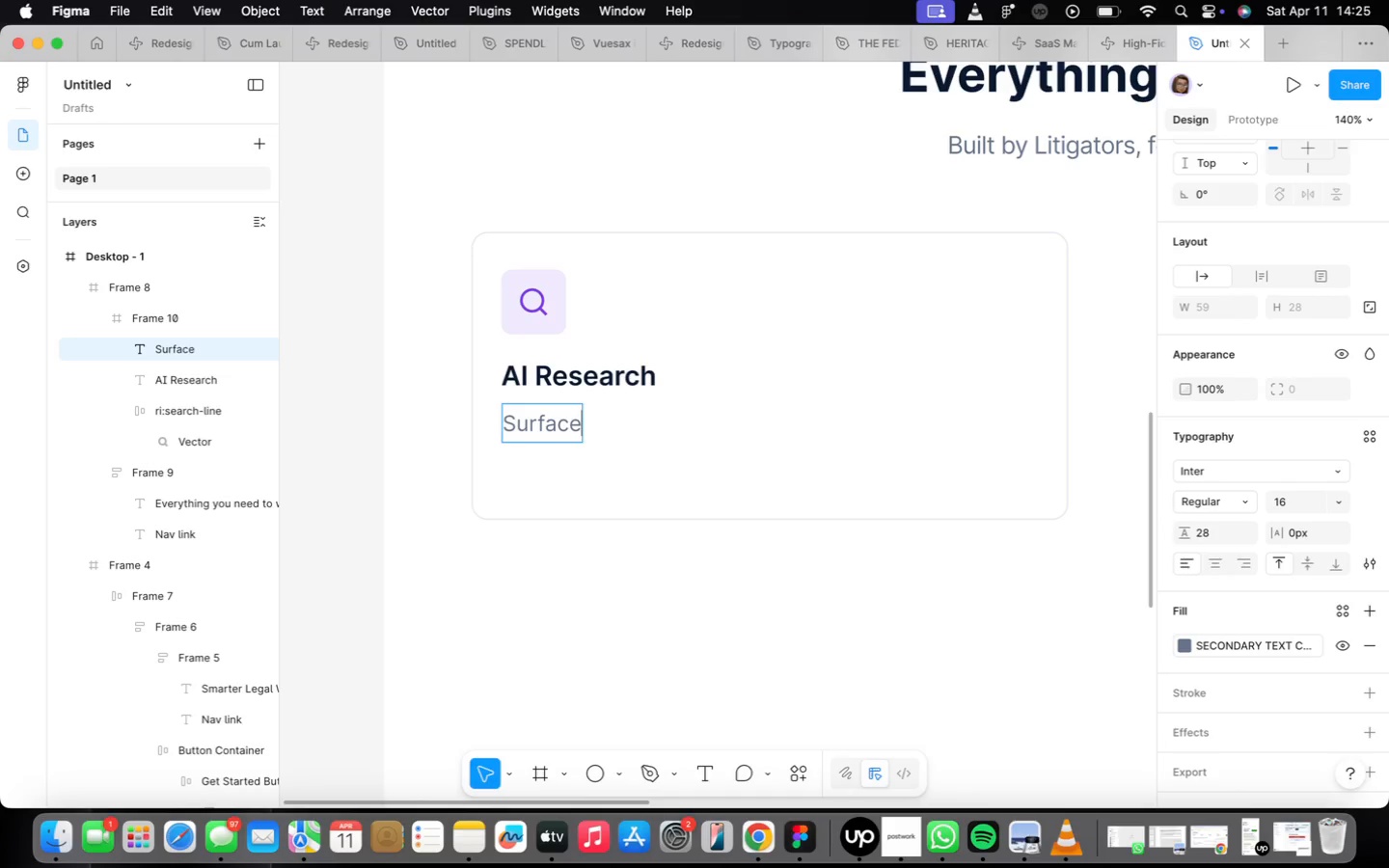 
wait(34.74)
 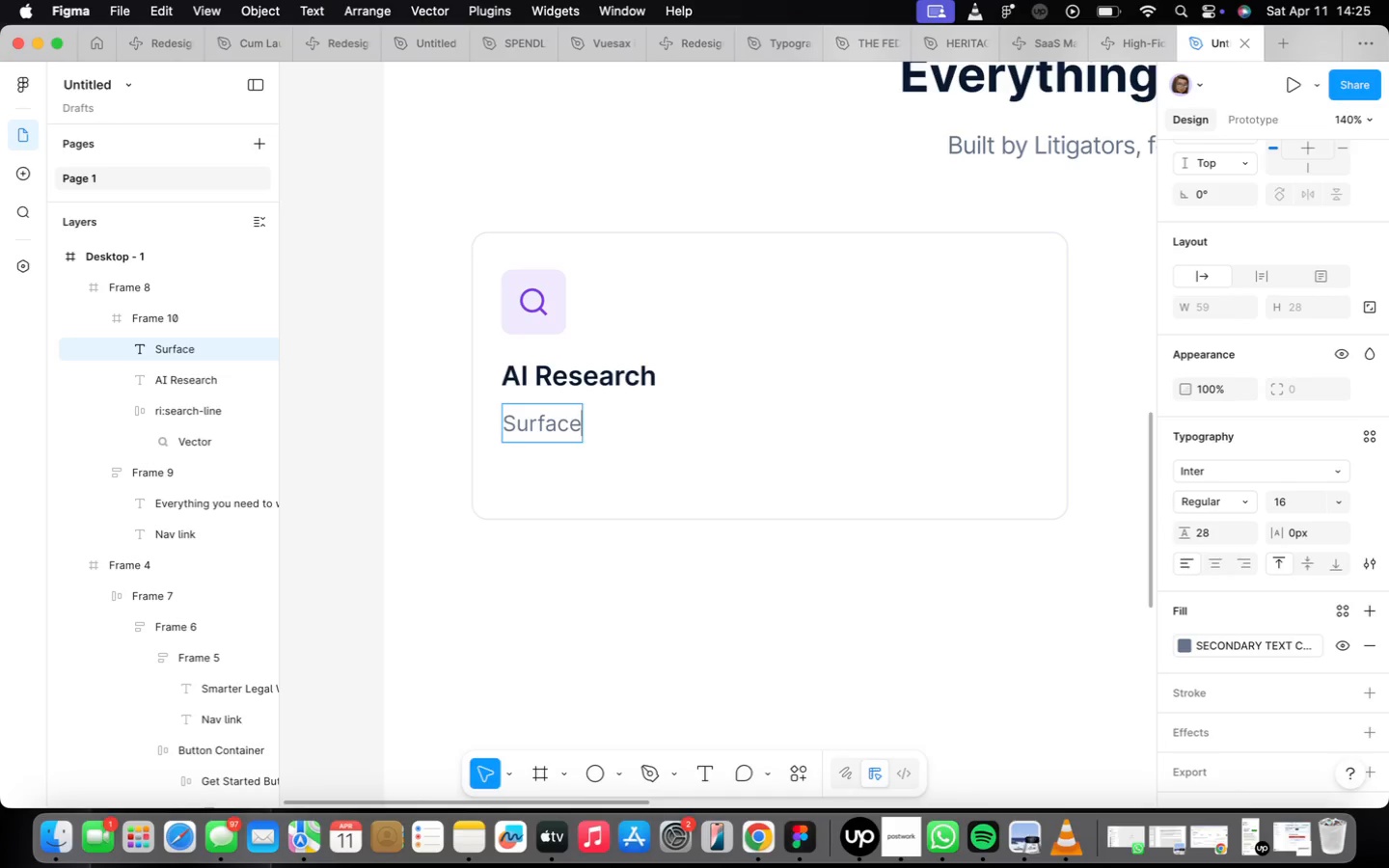 
type( relevant case law and statutes)
 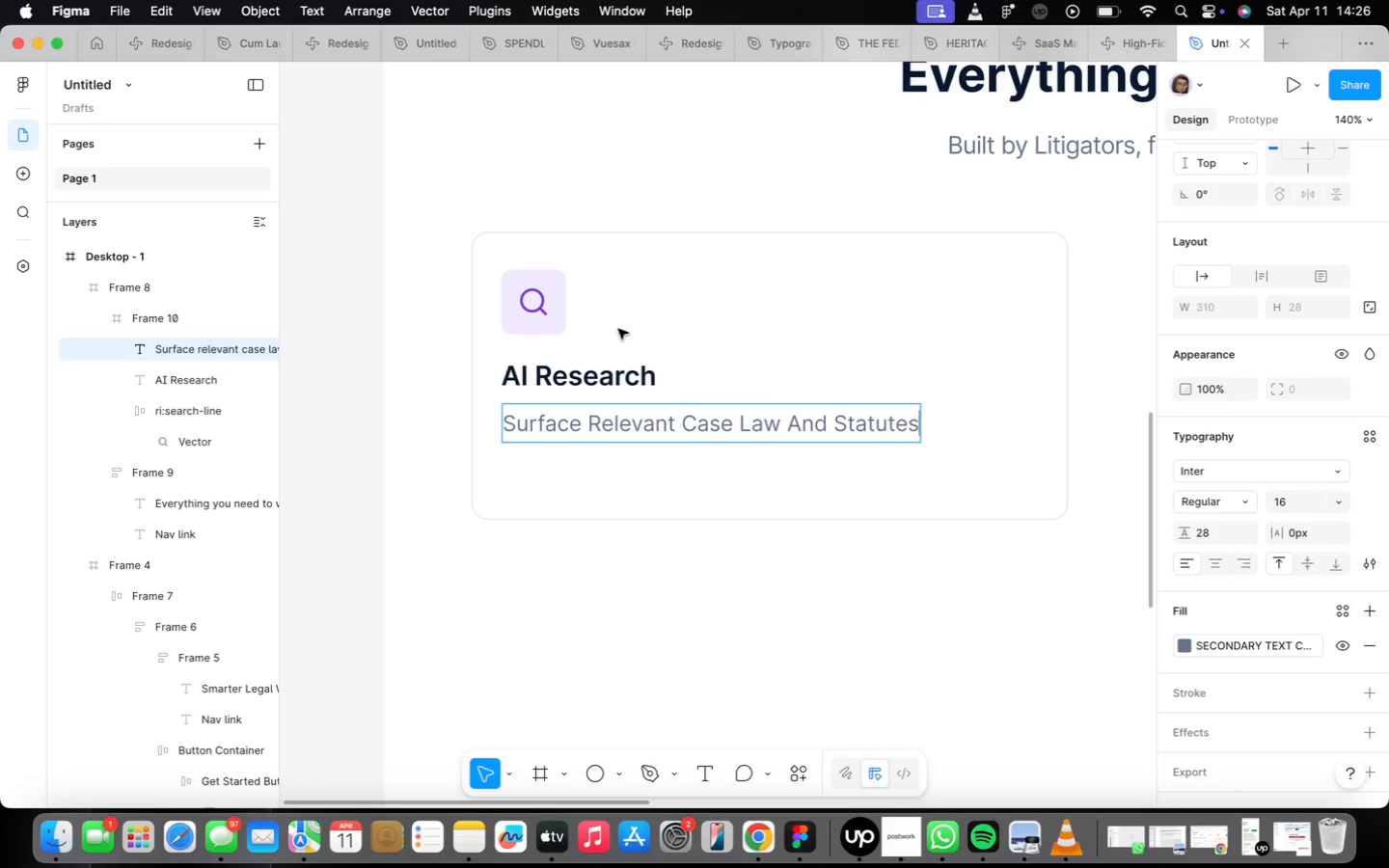 
type( instantly)
 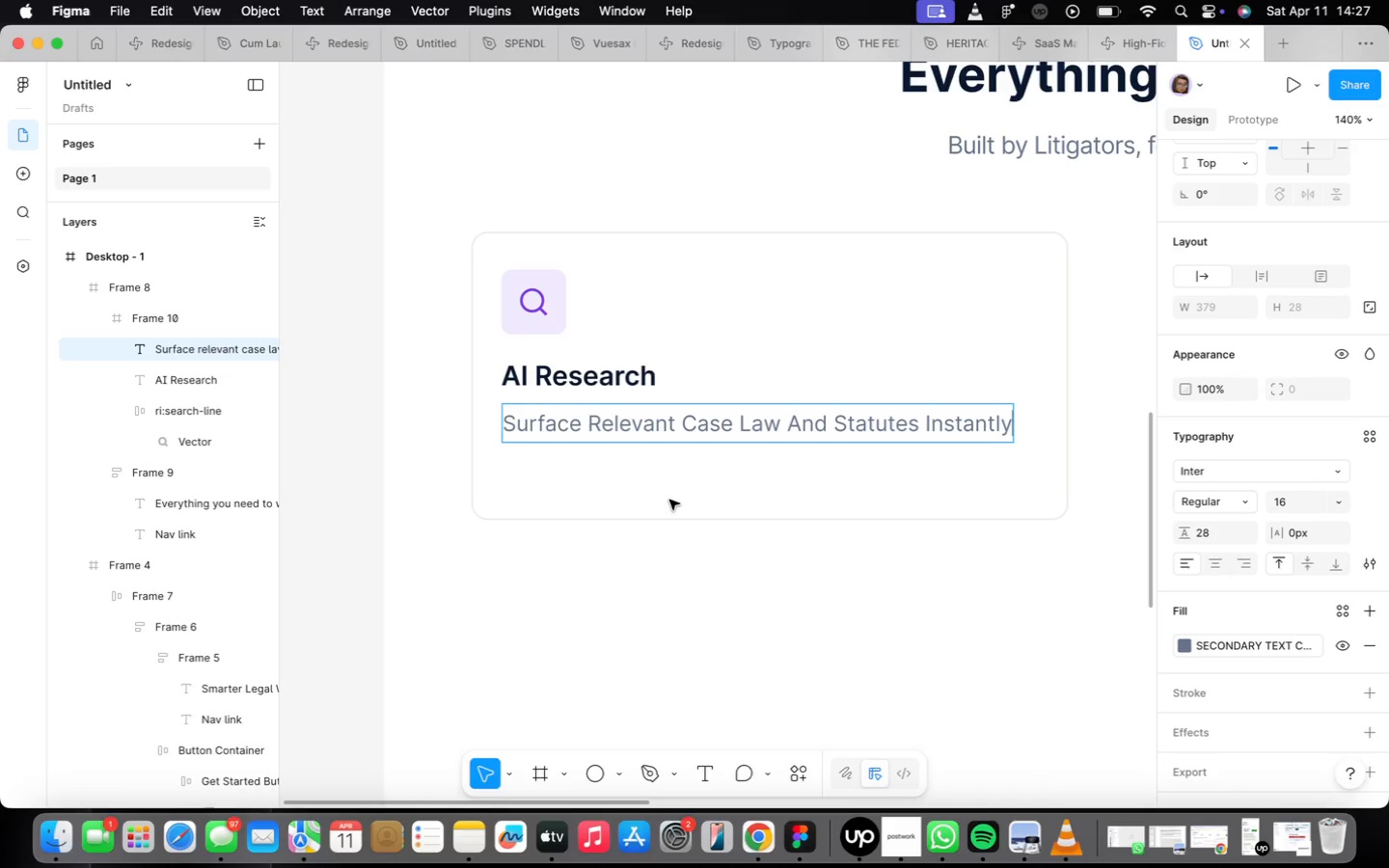 
wait(63.49)
 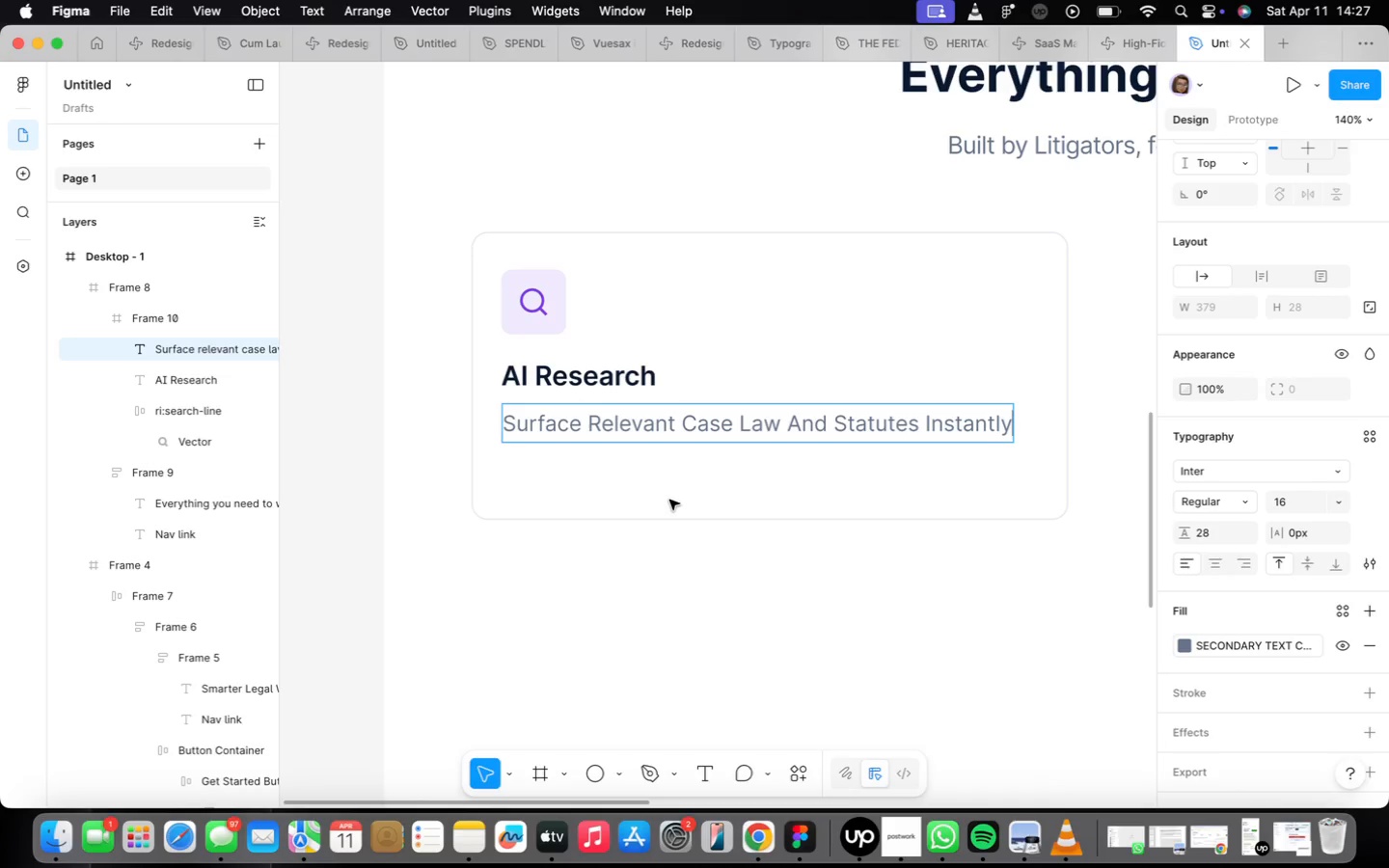 
type( with natural language queries)
 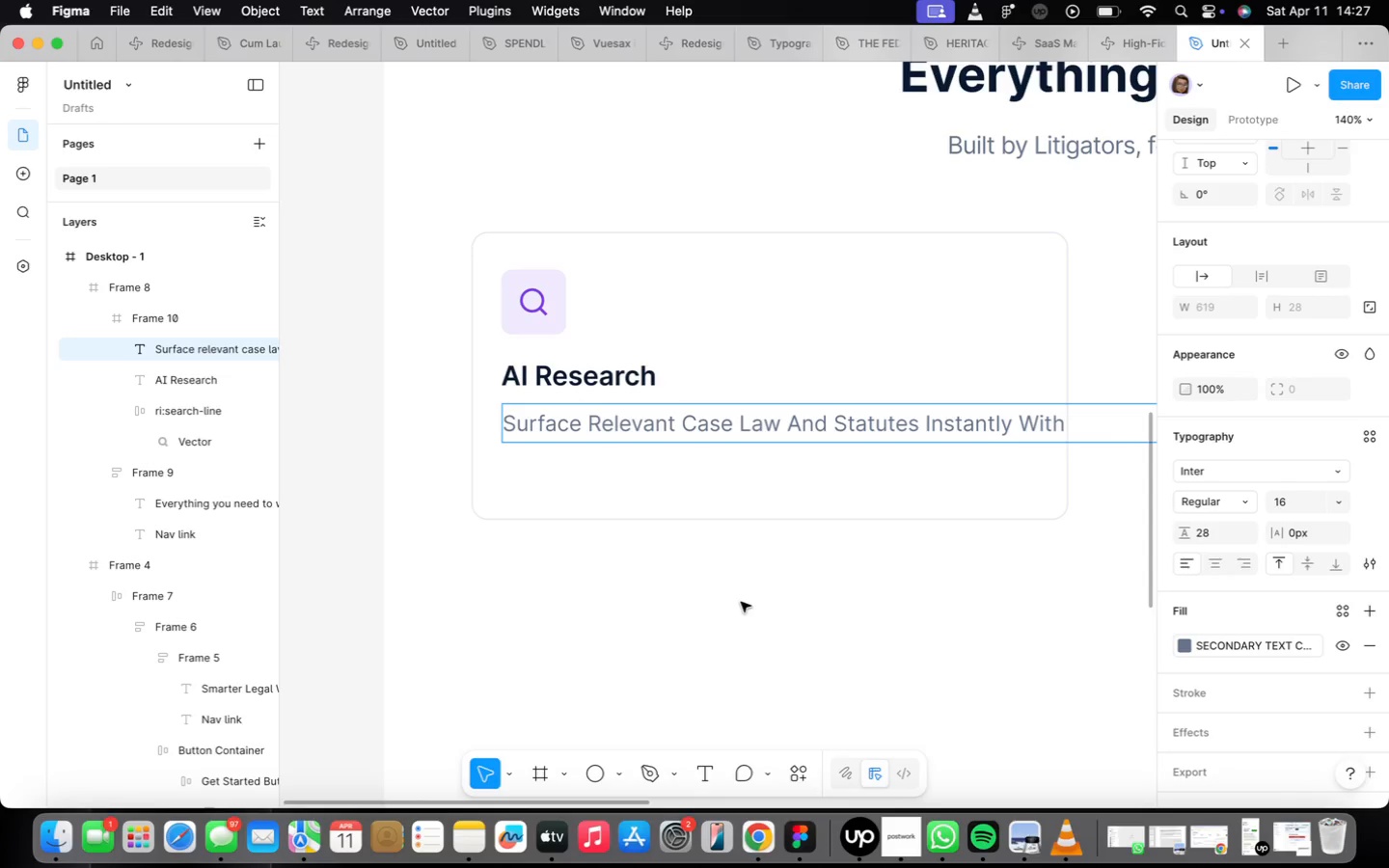 
scroll: coordinate [756, 588], scroll_direction: down, amount: 10.0
 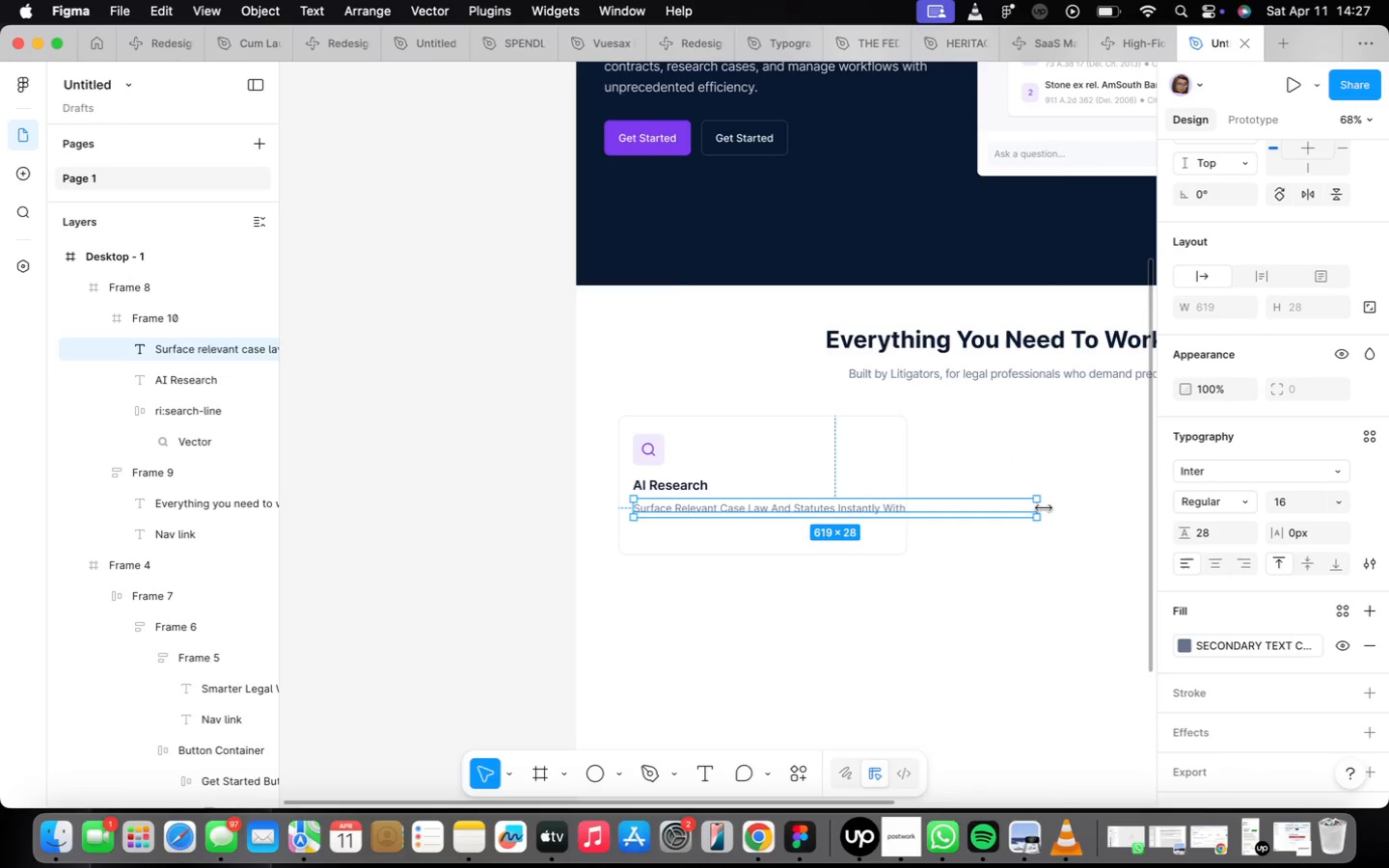 
left_click_drag(start_coordinate=[1039, 504], to_coordinate=[883, 516])
 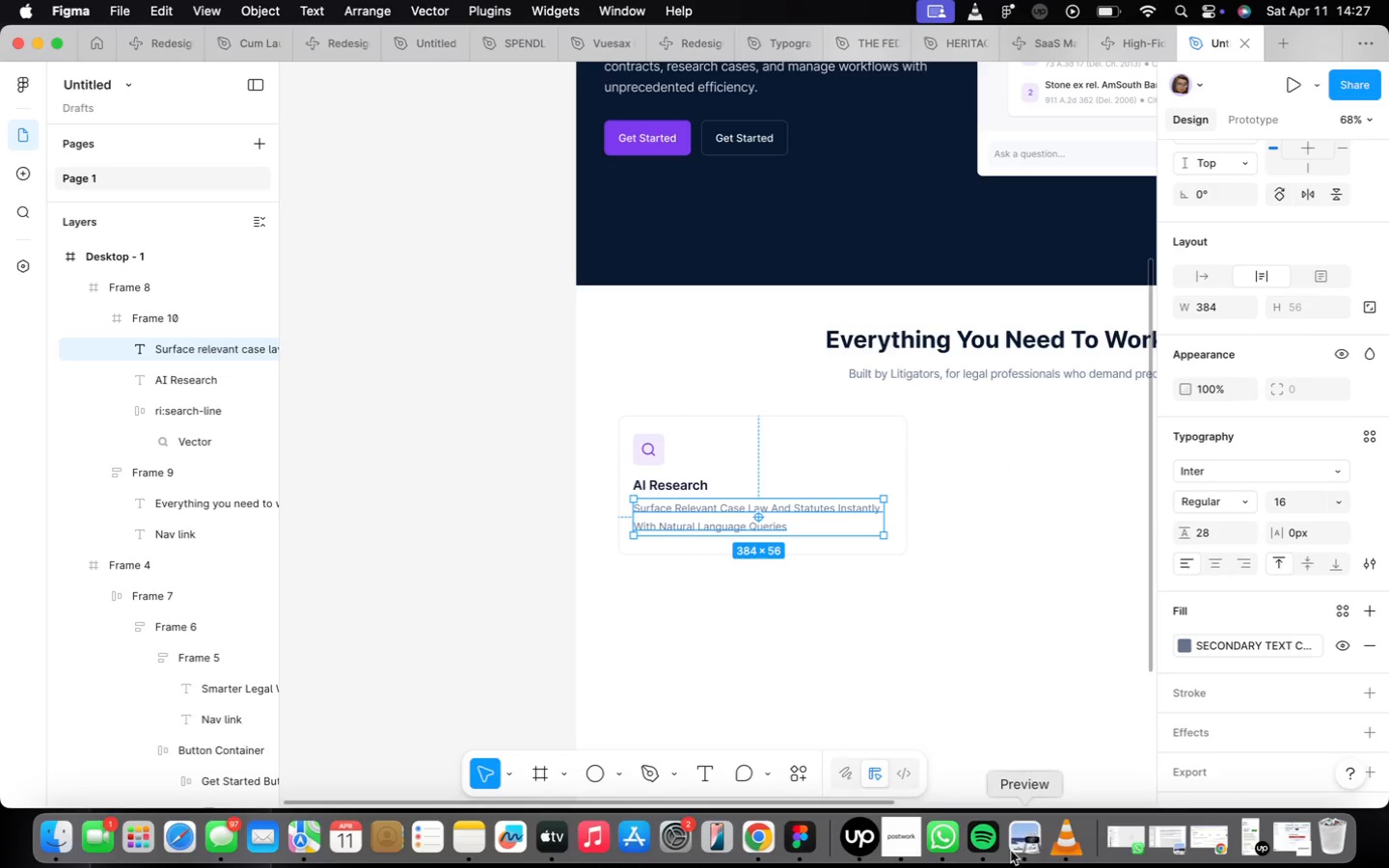 
left_click([905, 838])